 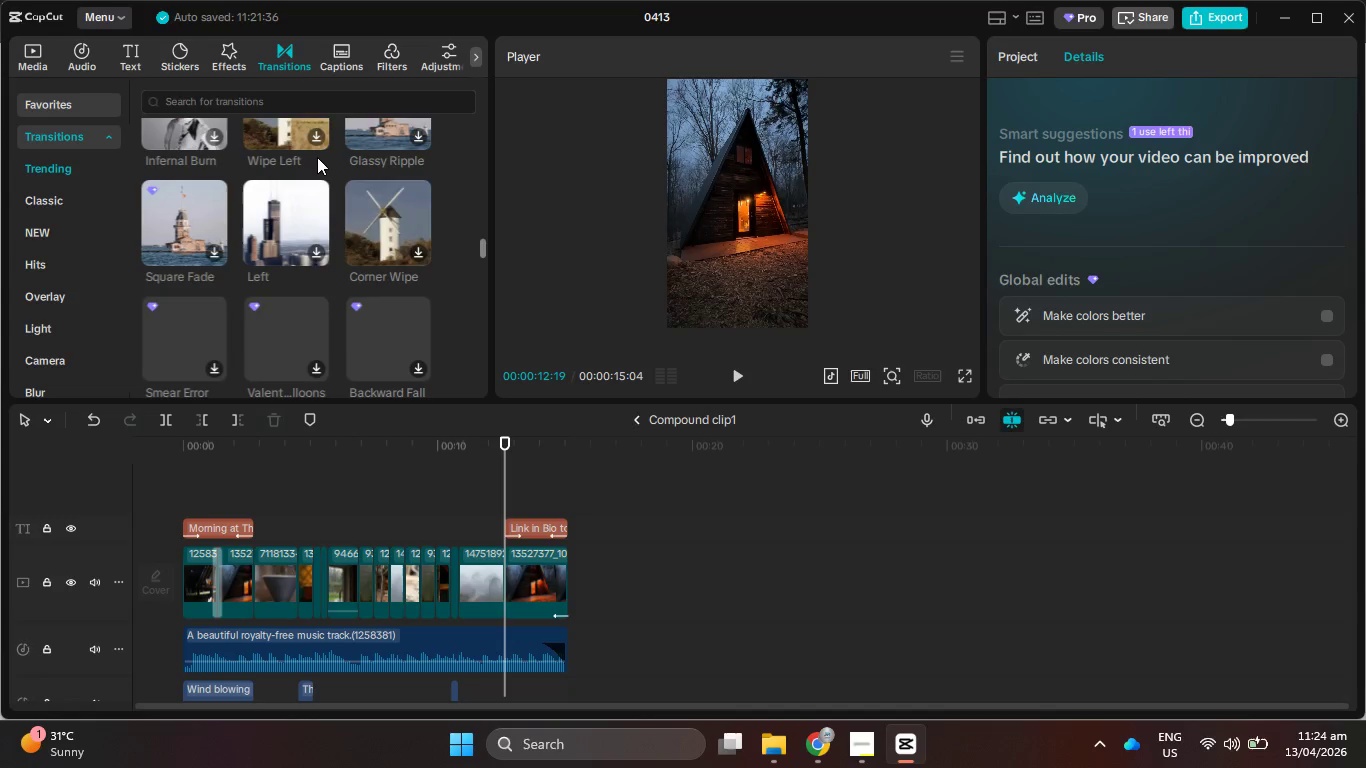 
scroll: coordinate [317, 161], scroll_direction: down, amount: 5.0
 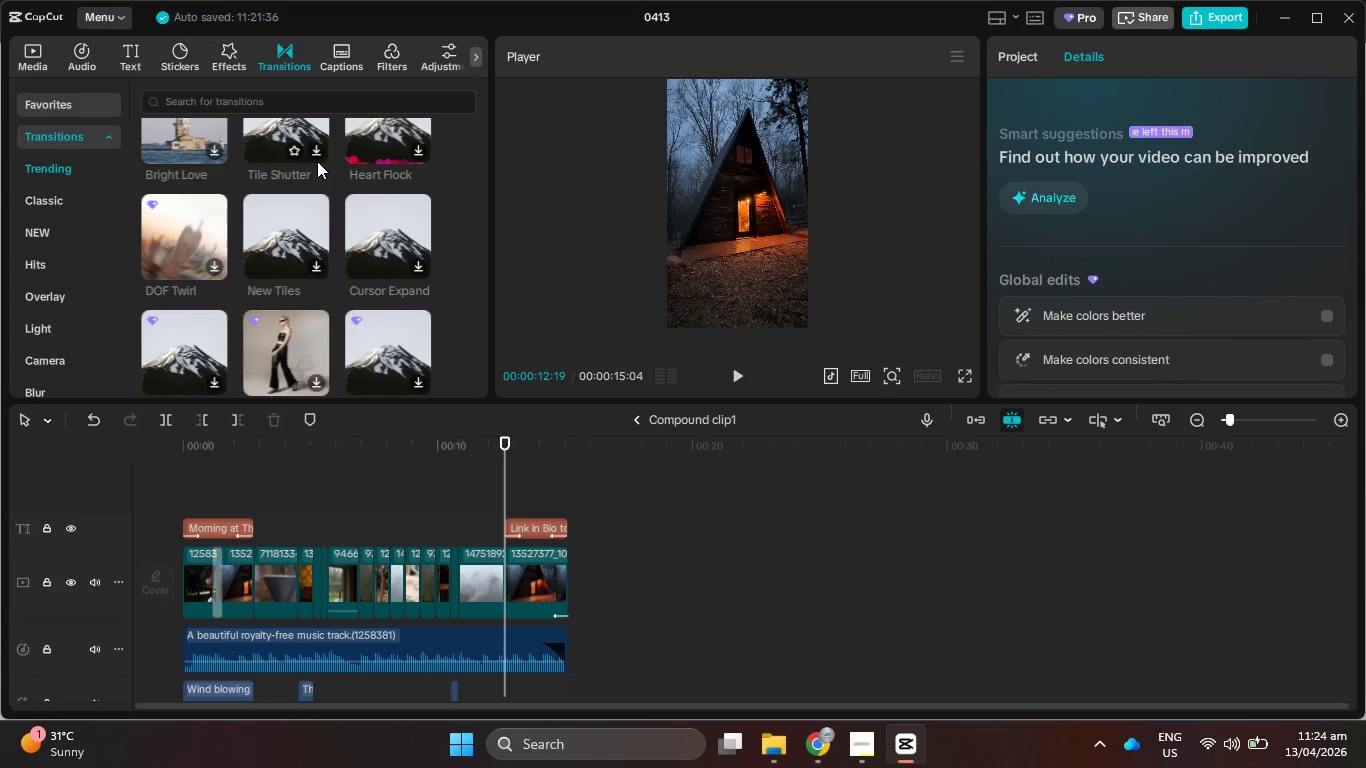 
scroll: coordinate [329, 168], scroll_direction: down, amount: 5.0
 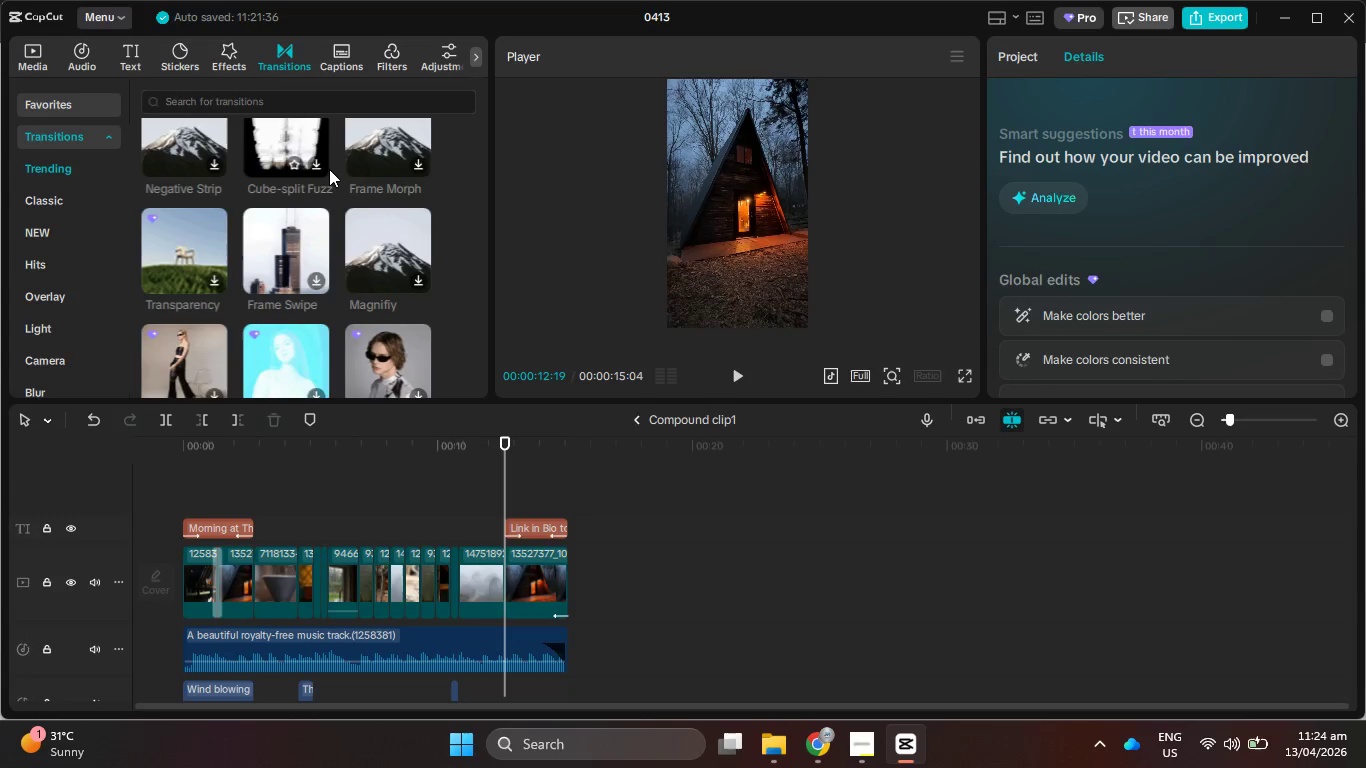 
scroll: coordinate [329, 170], scroll_direction: down, amount: 8.0
 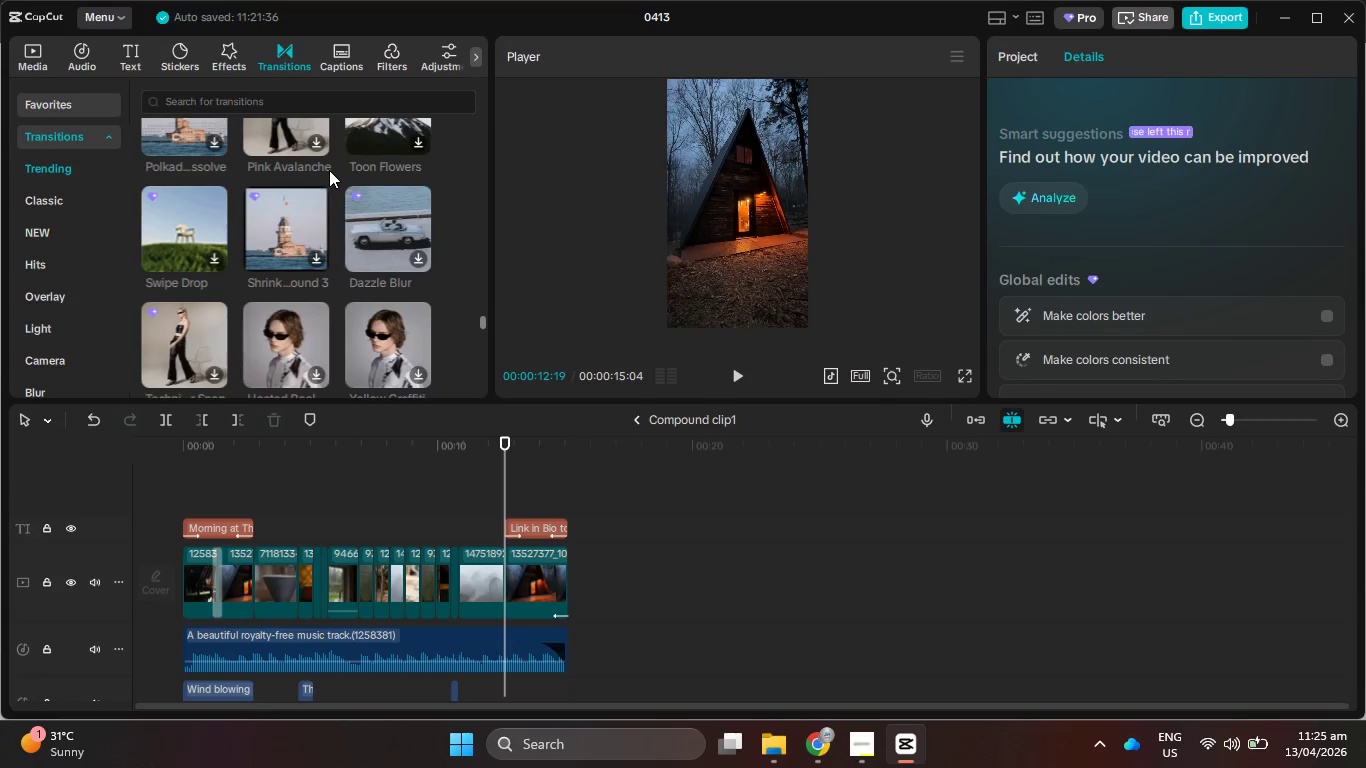 
scroll: coordinate [301, 229], scroll_direction: down, amount: 13.0
 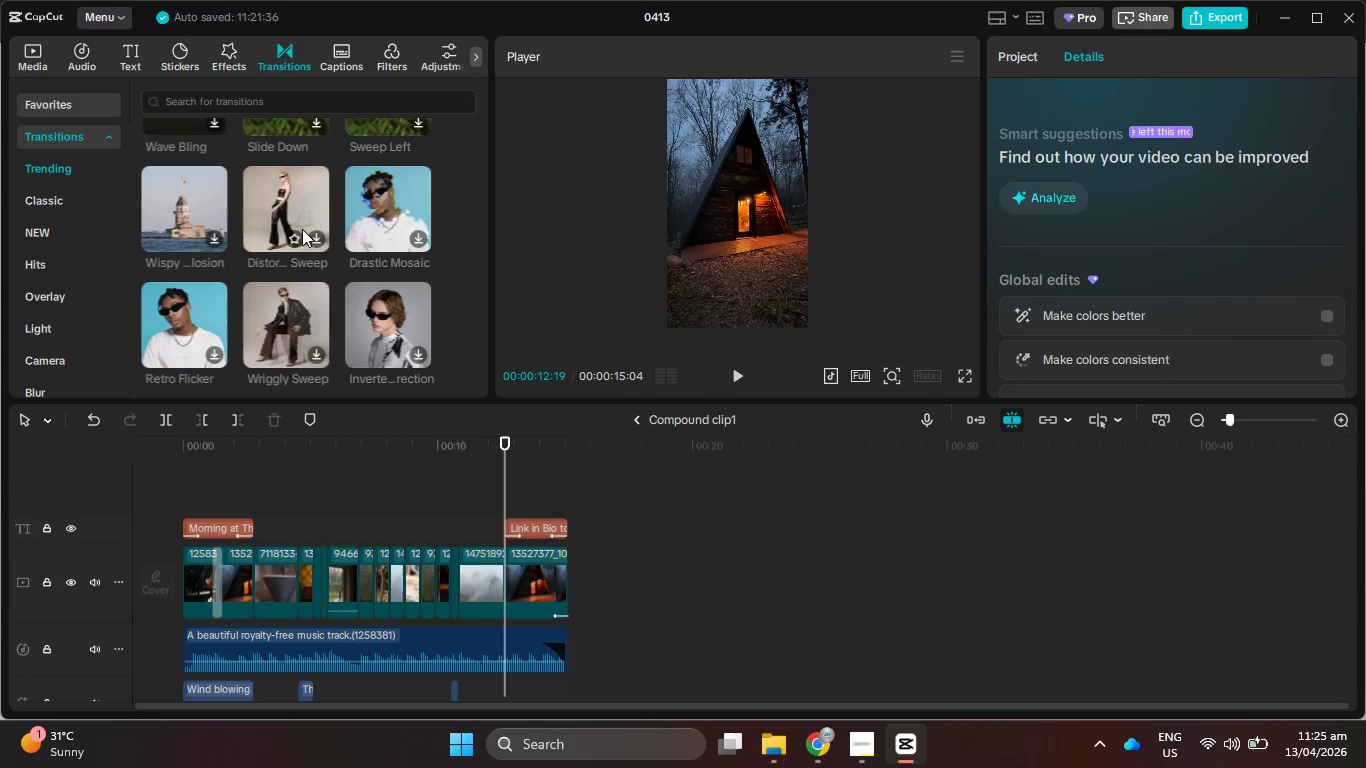 
scroll: coordinate [302, 229], scroll_direction: down, amount: 8.0
 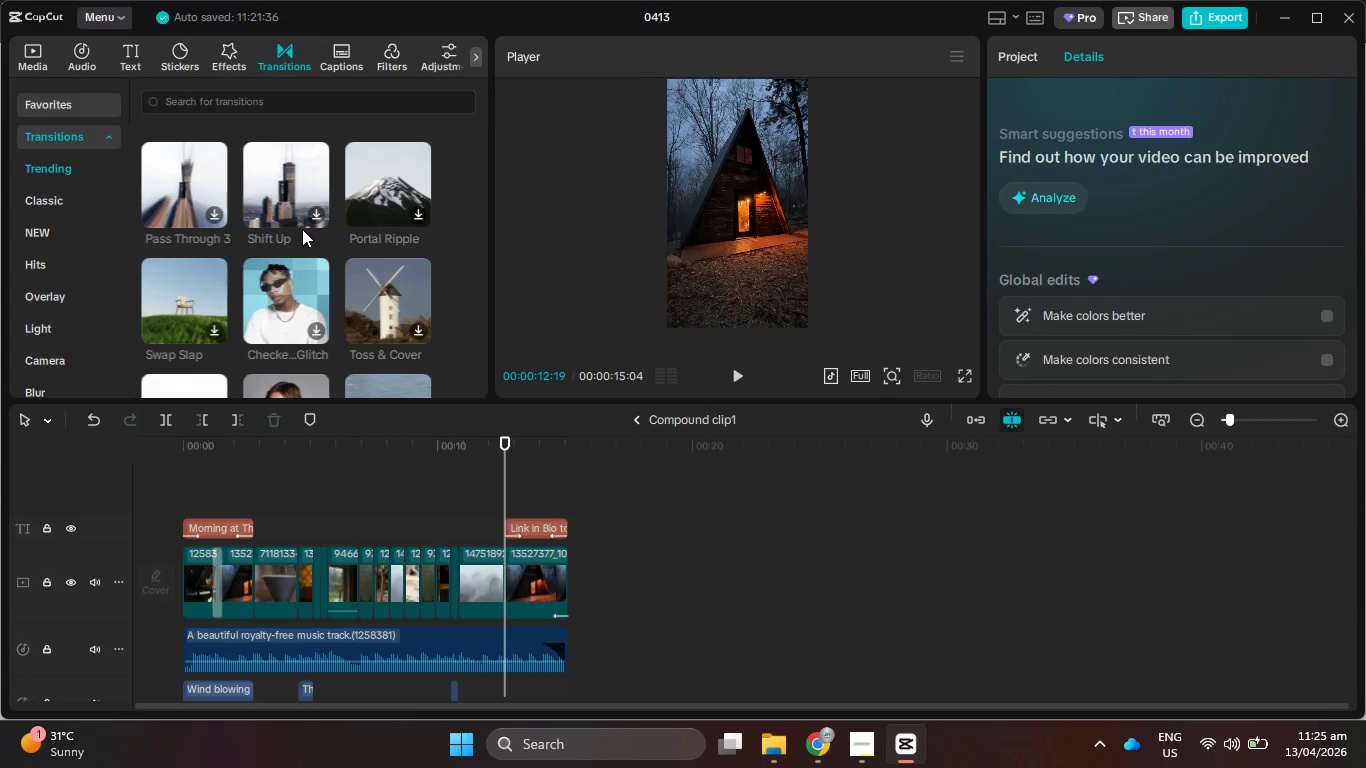 
scroll: coordinate [296, 201], scroll_direction: down, amount: 11.0
 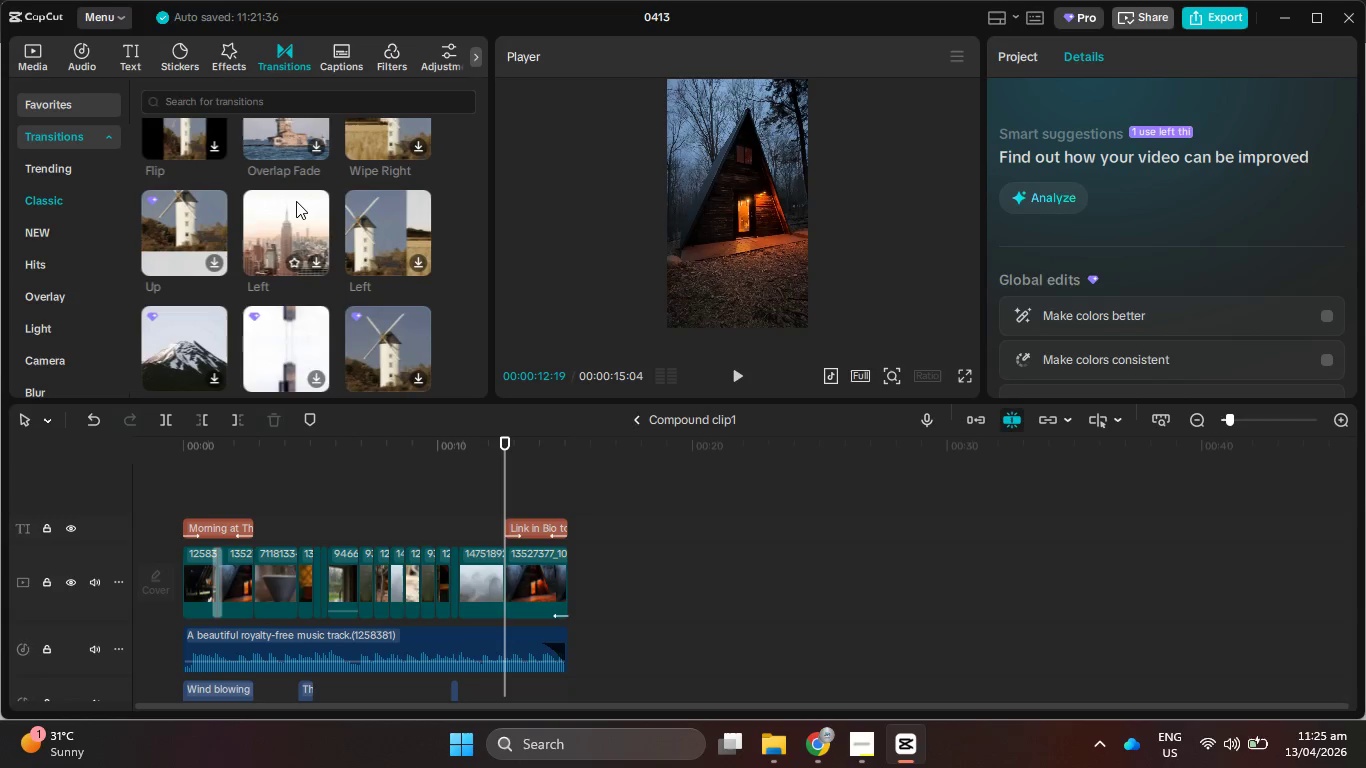 
scroll: coordinate [311, 217], scroll_direction: down, amount: 6.0
 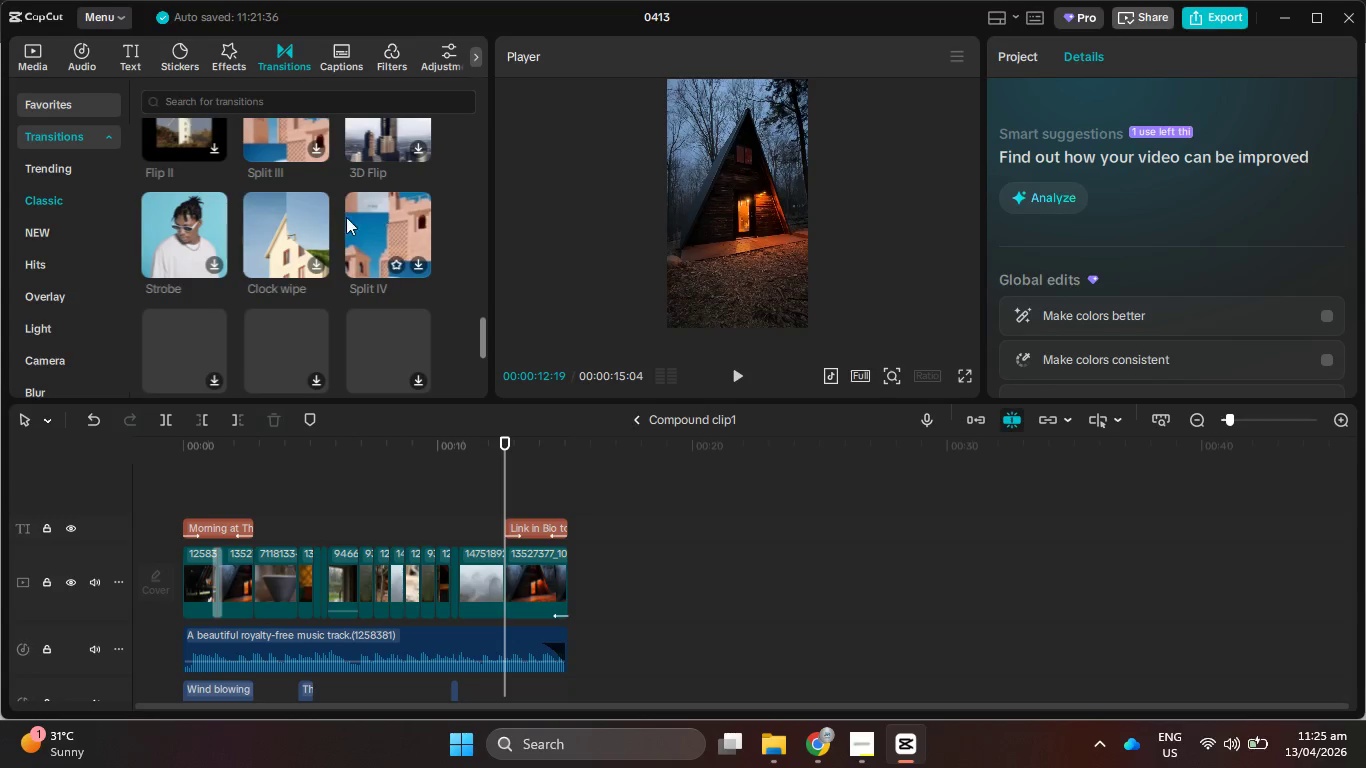 
scroll: coordinate [334, 210], scroll_direction: down, amount: 4.0